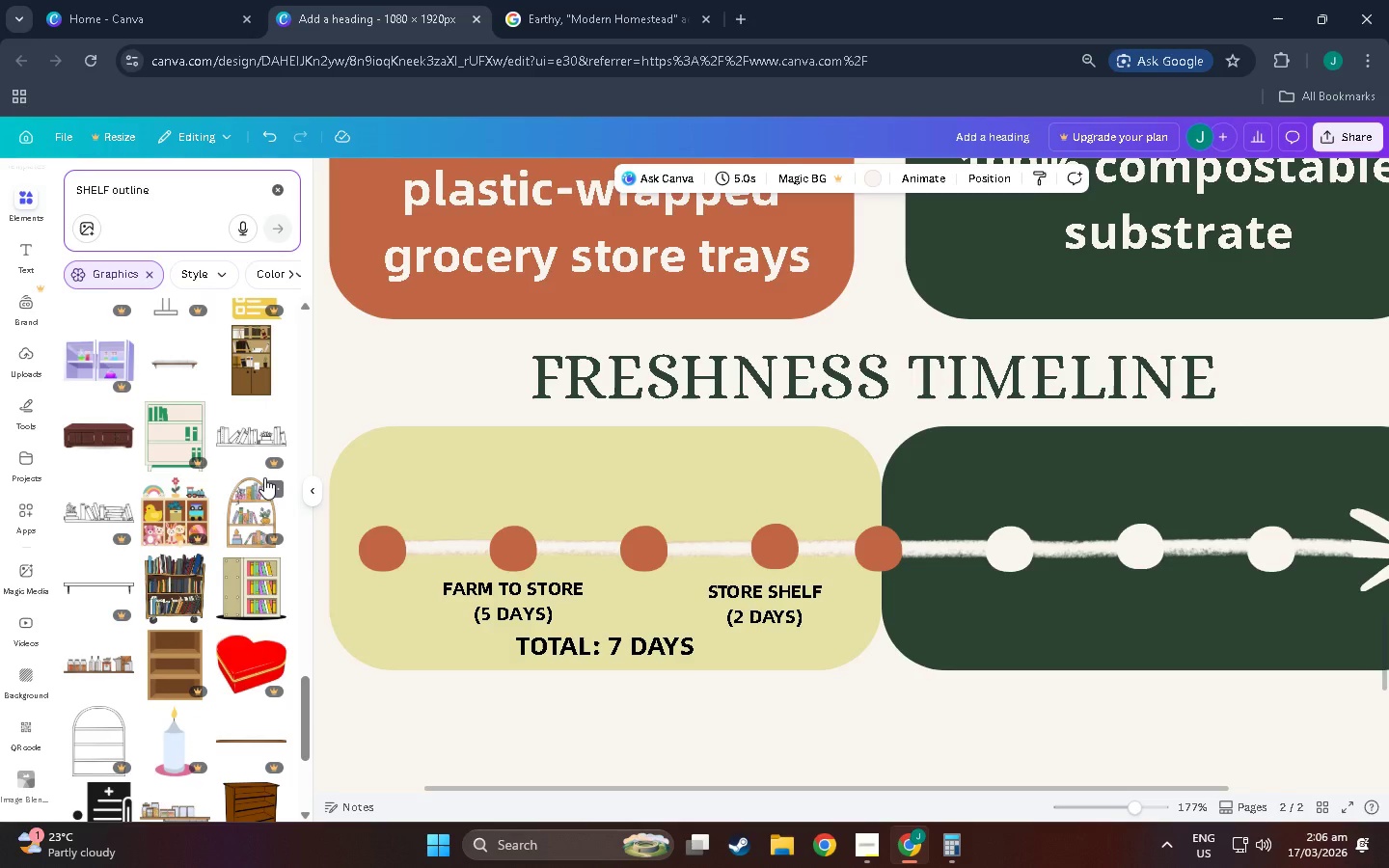 
scroll: coordinate [63, 484], scroll_direction: down, amount: 18.0
 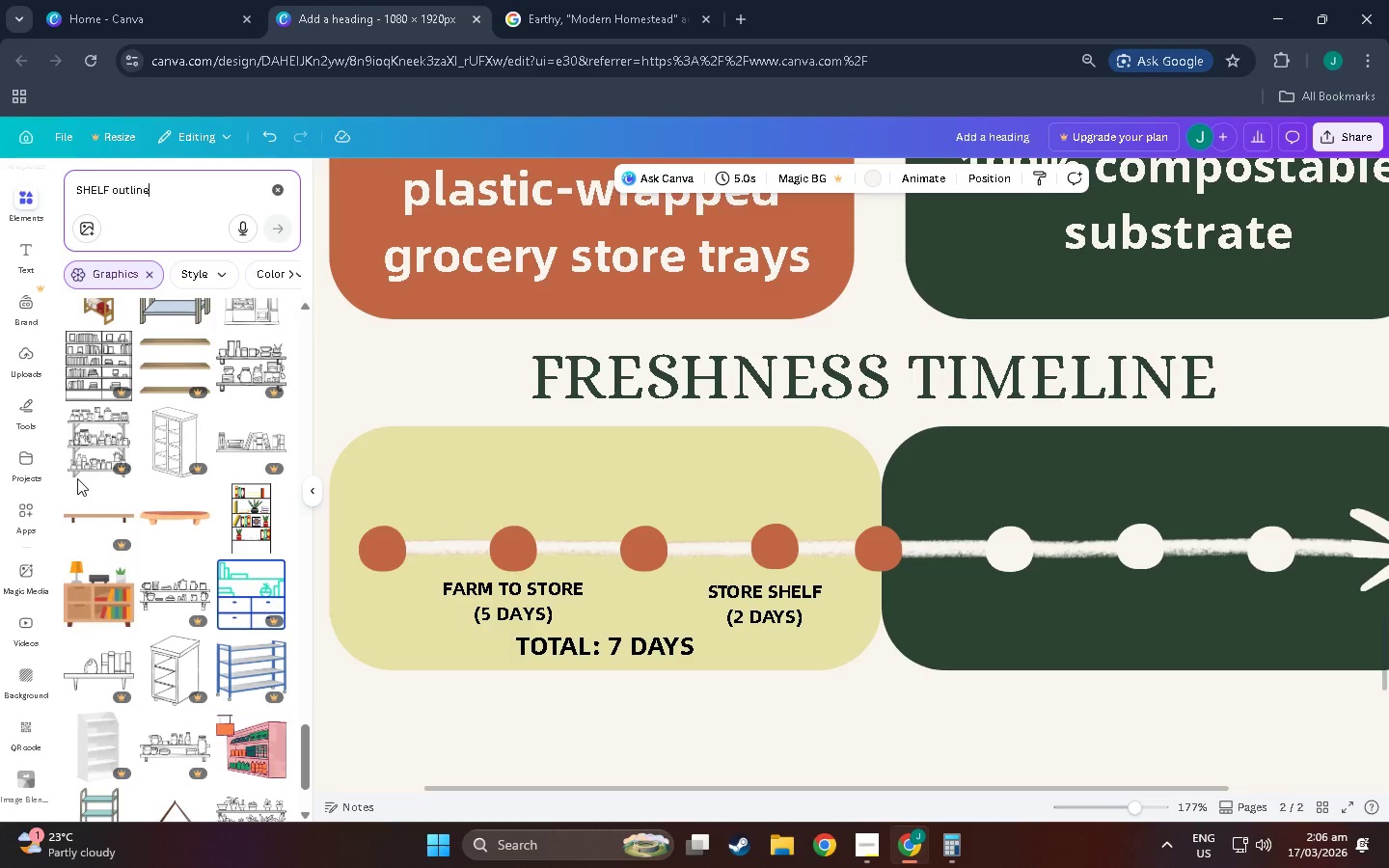 
scroll: coordinate [197, 551], scroll_direction: down, amount: 31.0
 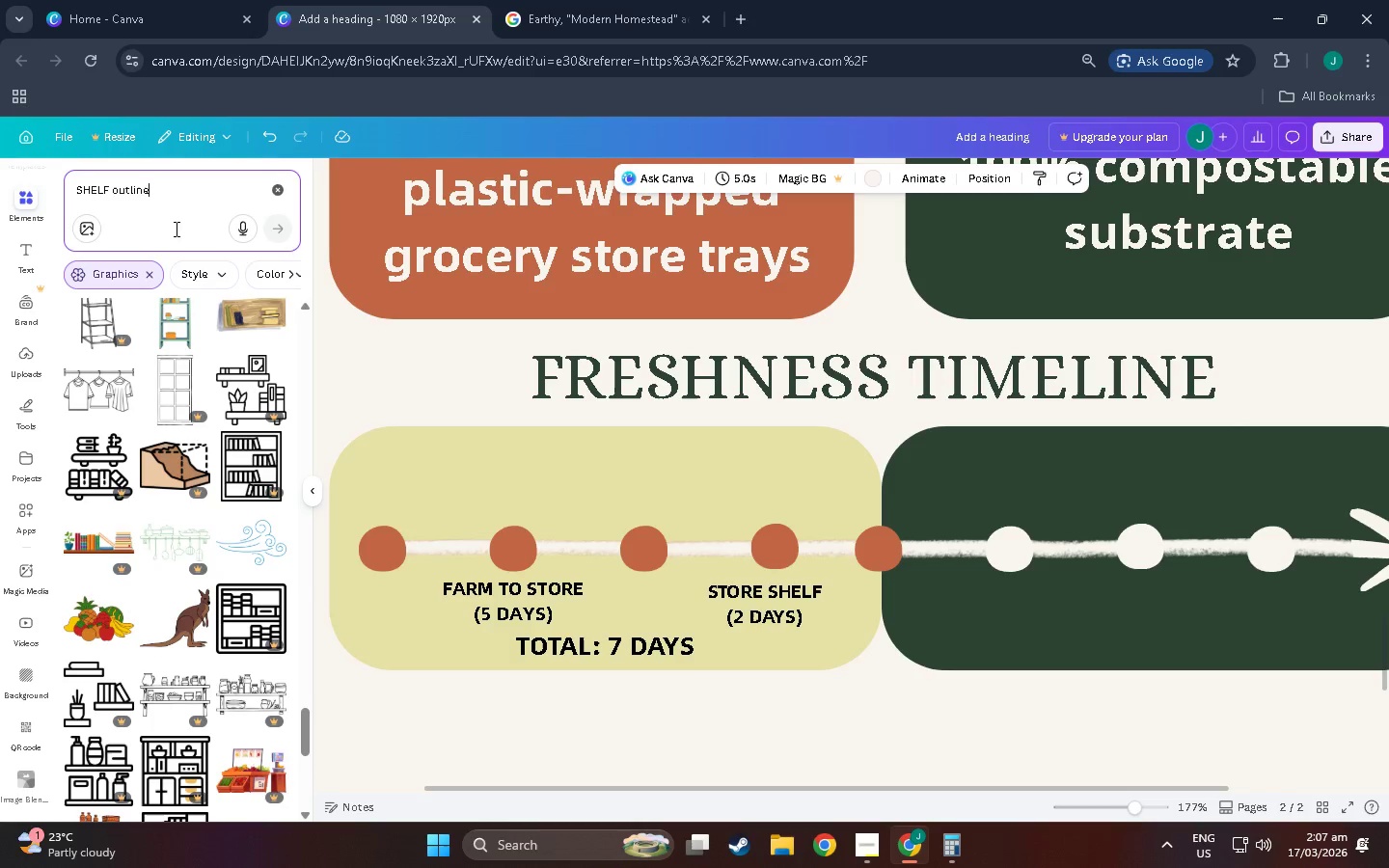 
left_click_drag(start_coordinate=[182, 201], to_coordinate=[0, 201])
 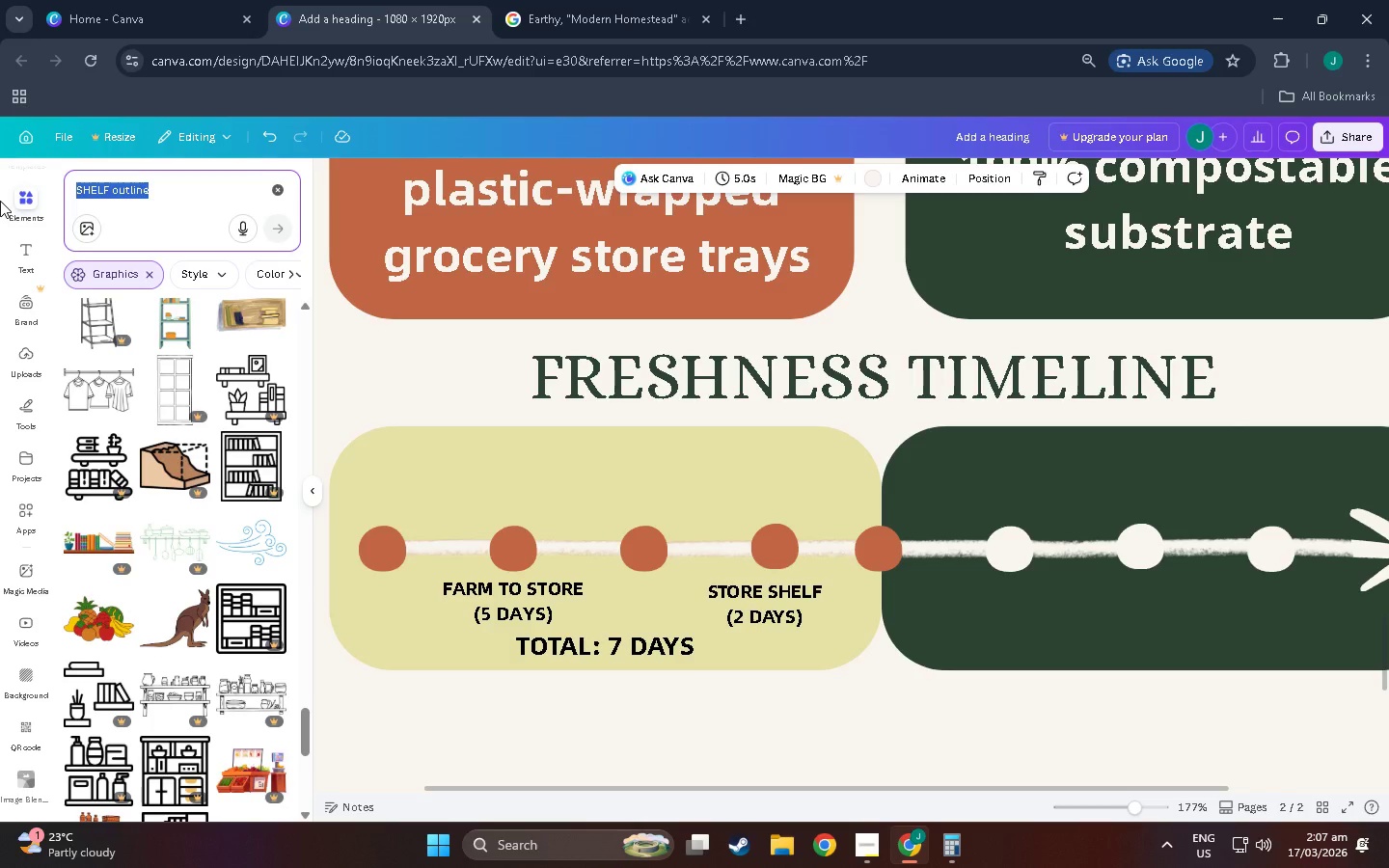 
type(TRUCK OUTLINE)
 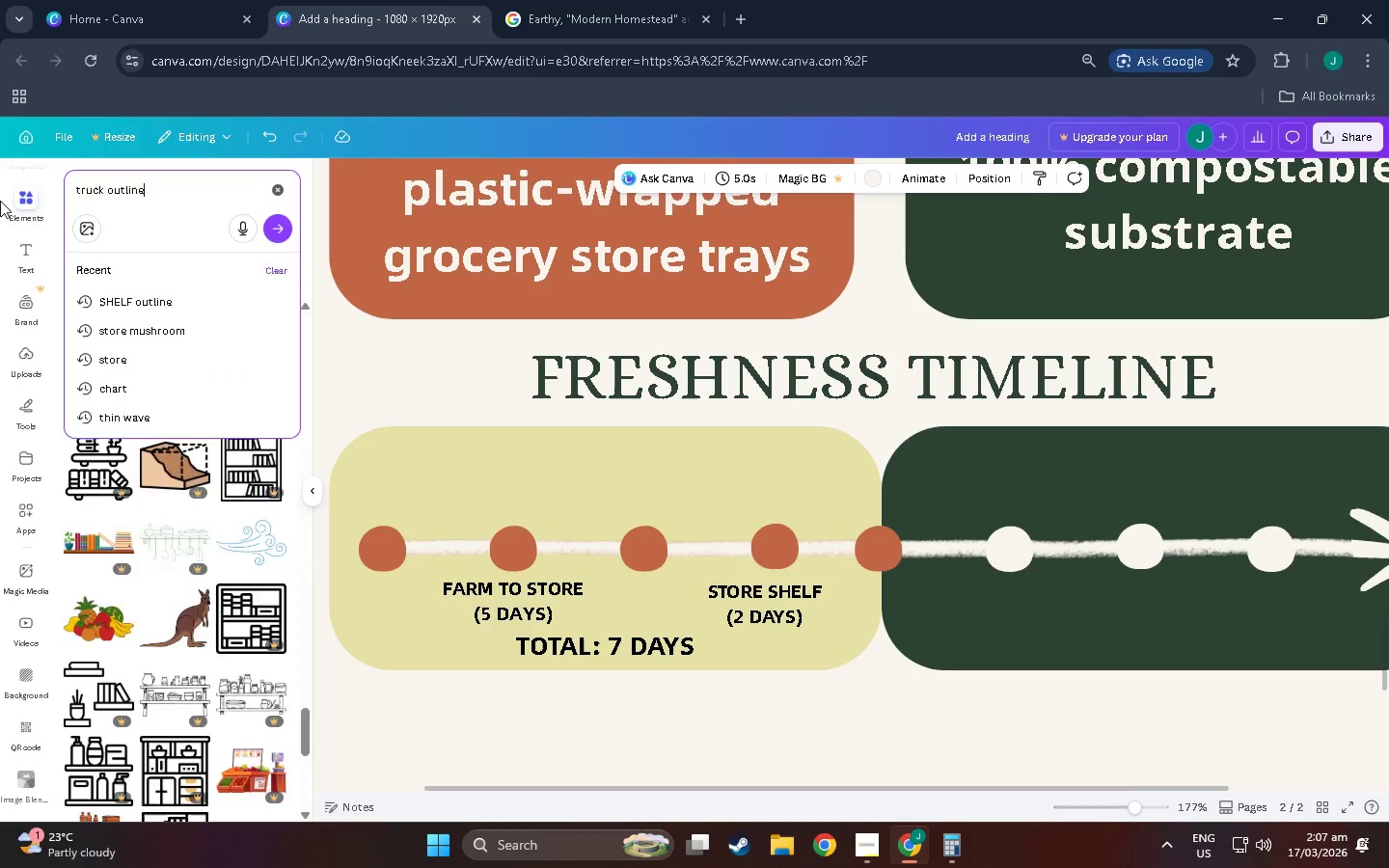 
key(Enter)
 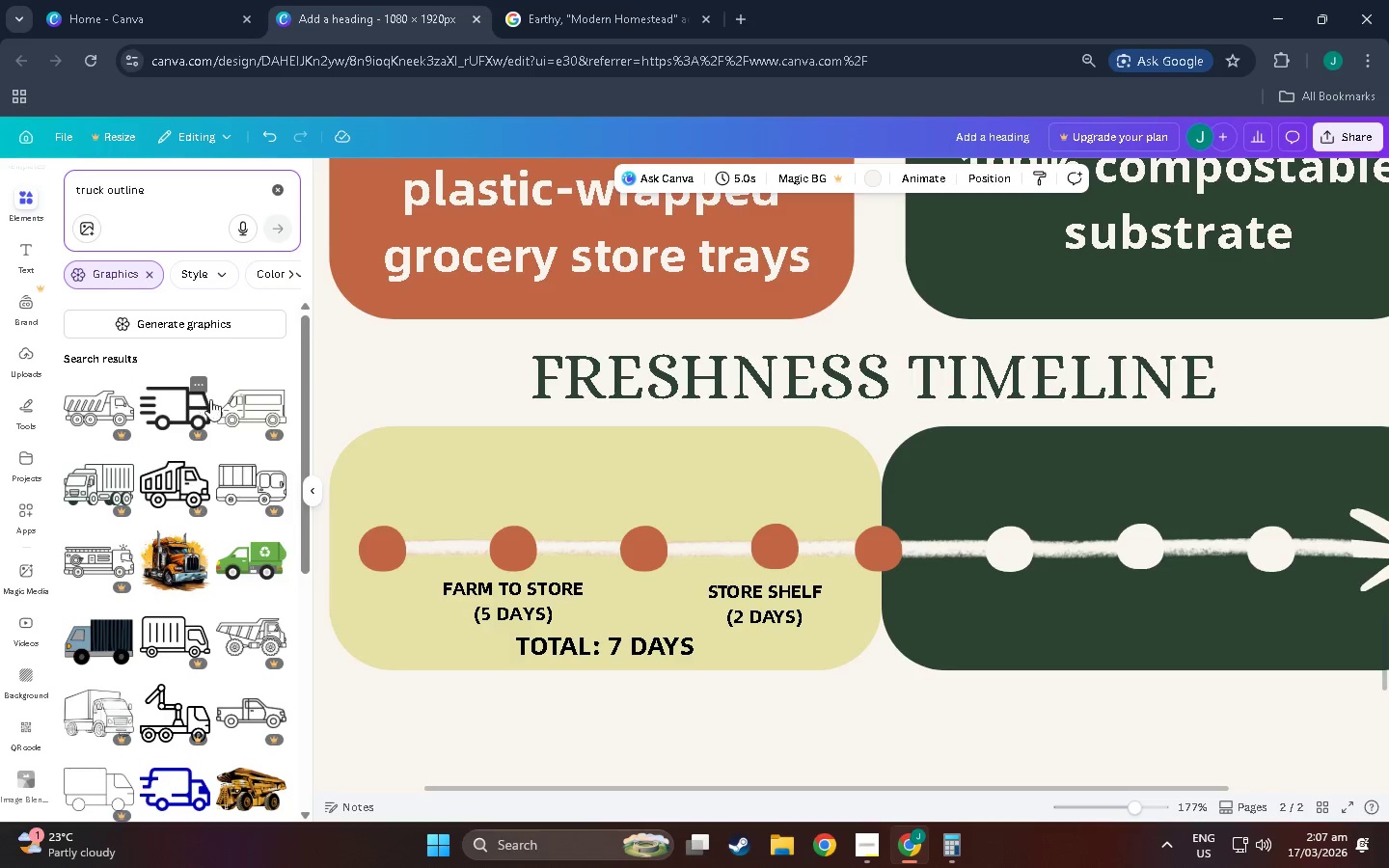 
scroll: coordinate [177, 506], scroll_direction: down, amount: 13.0
 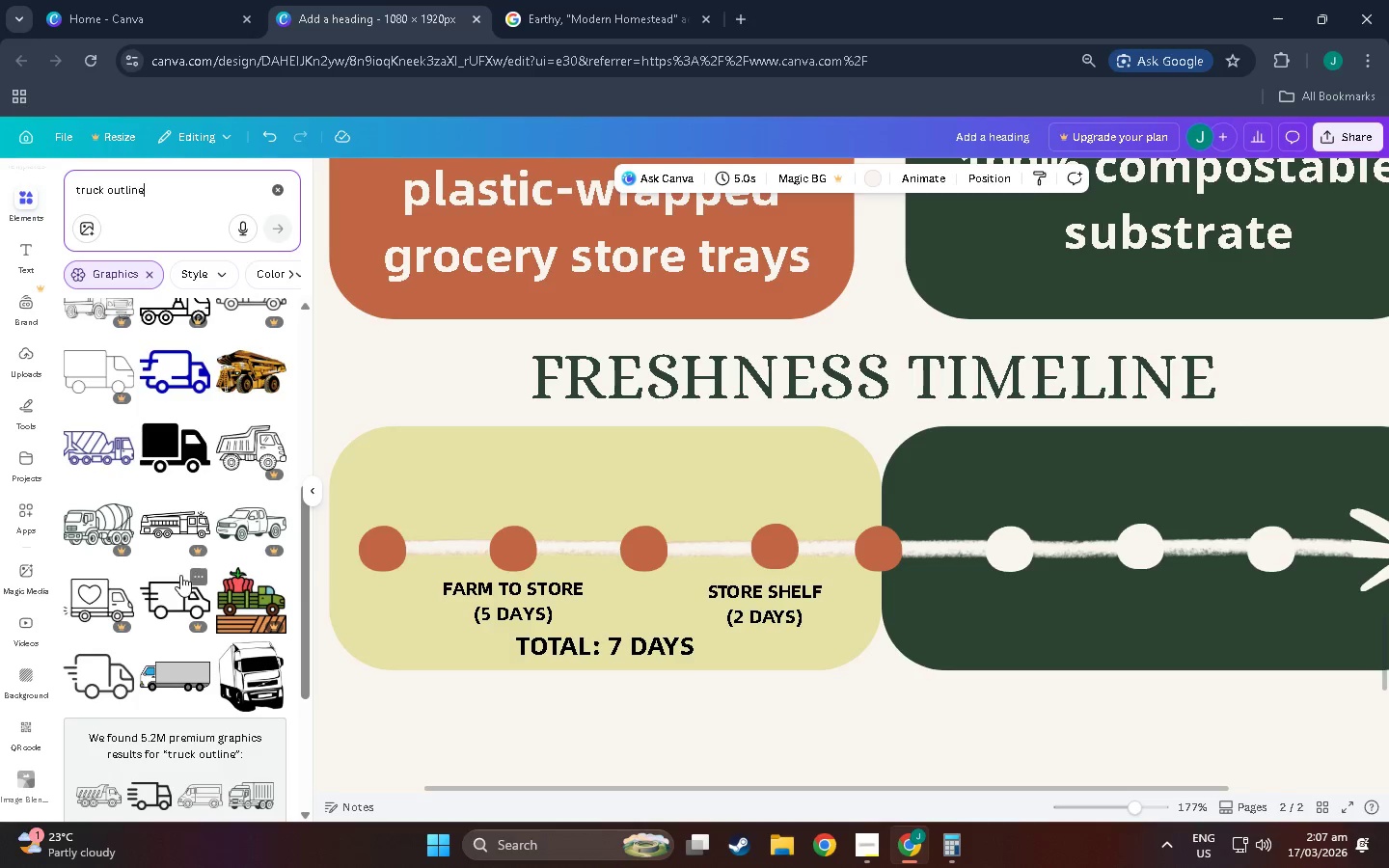 
scroll: coordinate [179, 560], scroll_direction: down, amount: 17.0
 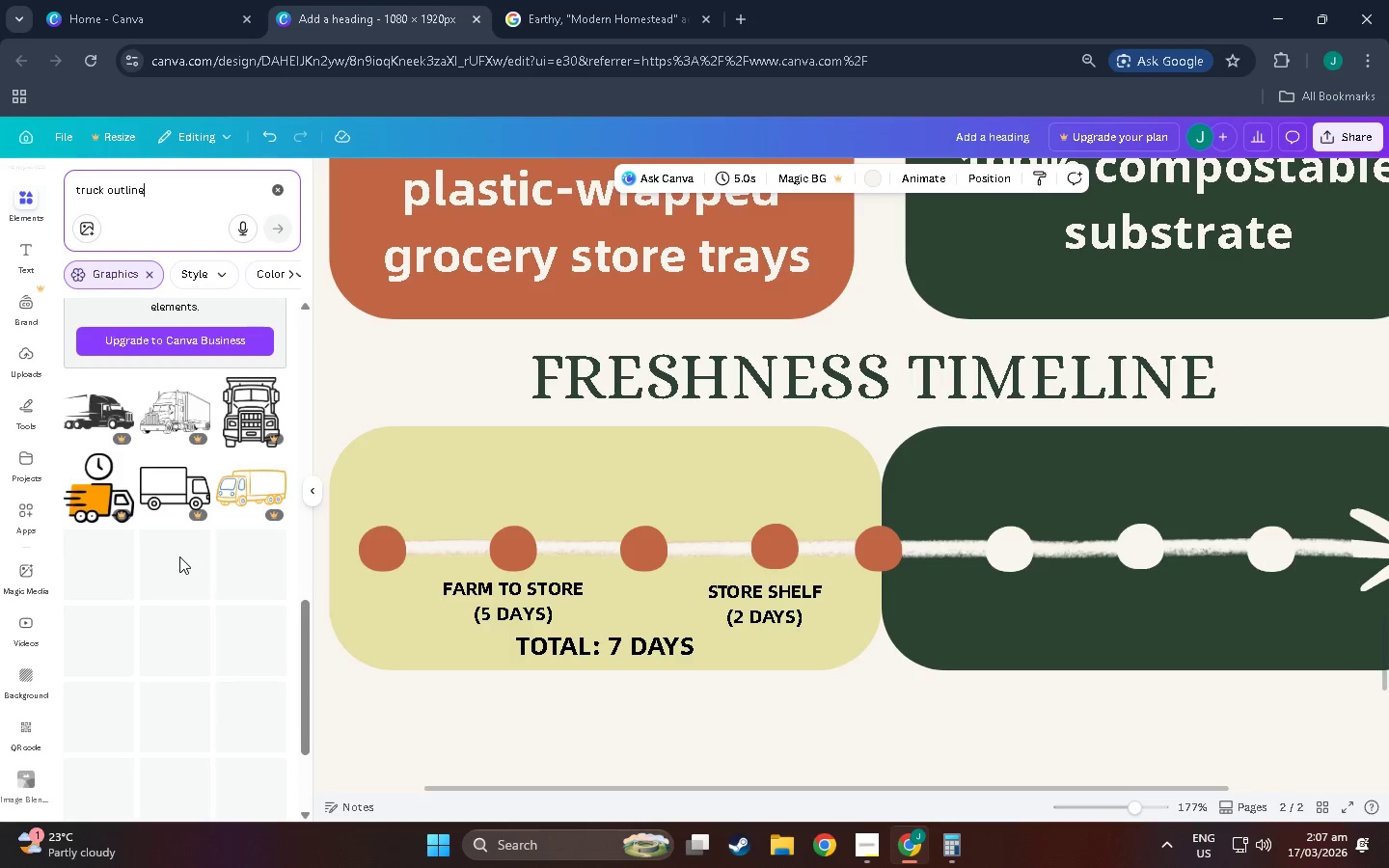 
scroll: coordinate [176, 548], scroll_direction: up, amount: 10.0
 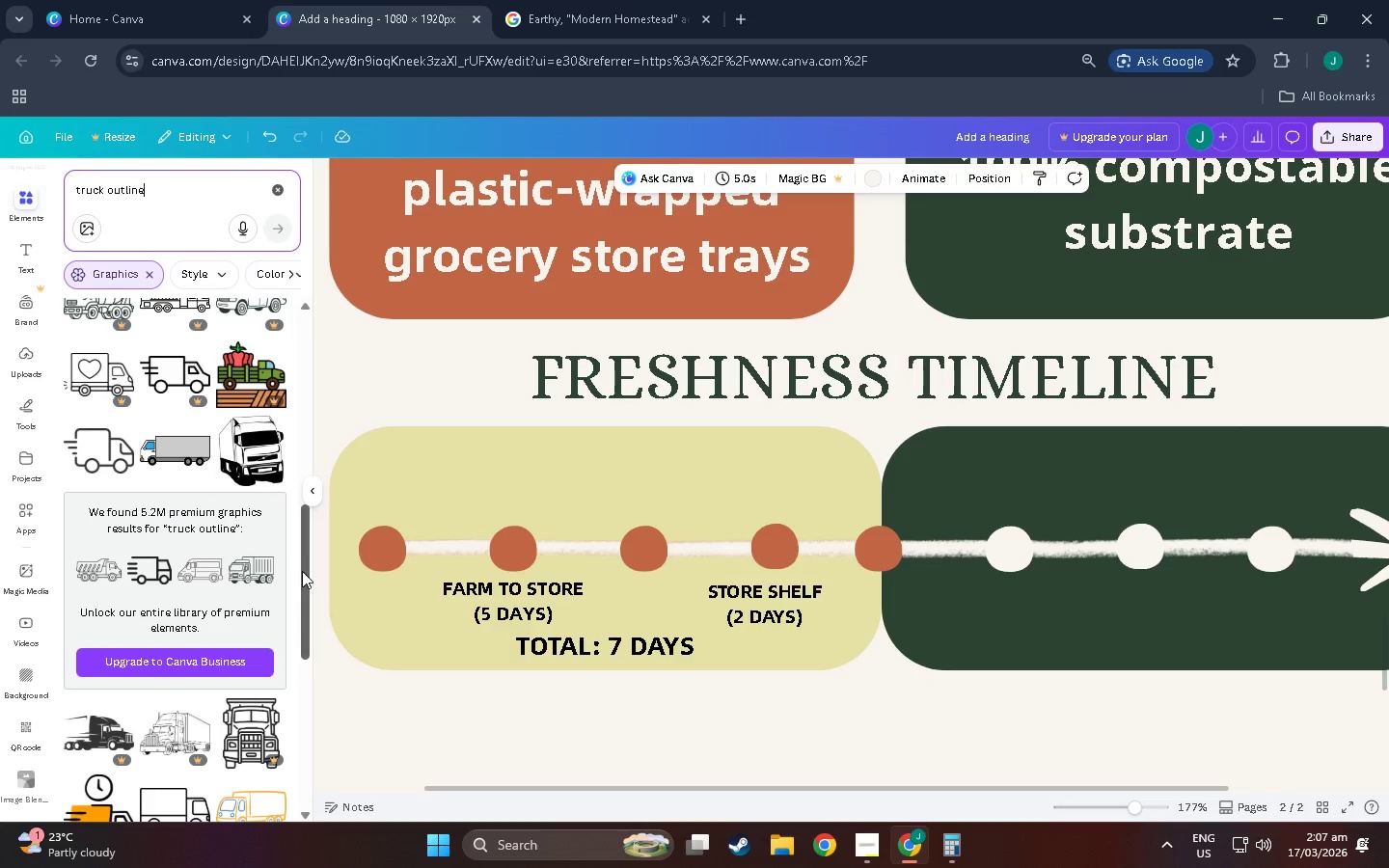 
left_click_drag(start_coordinate=[301, 569], to_coordinate=[305, 359])
 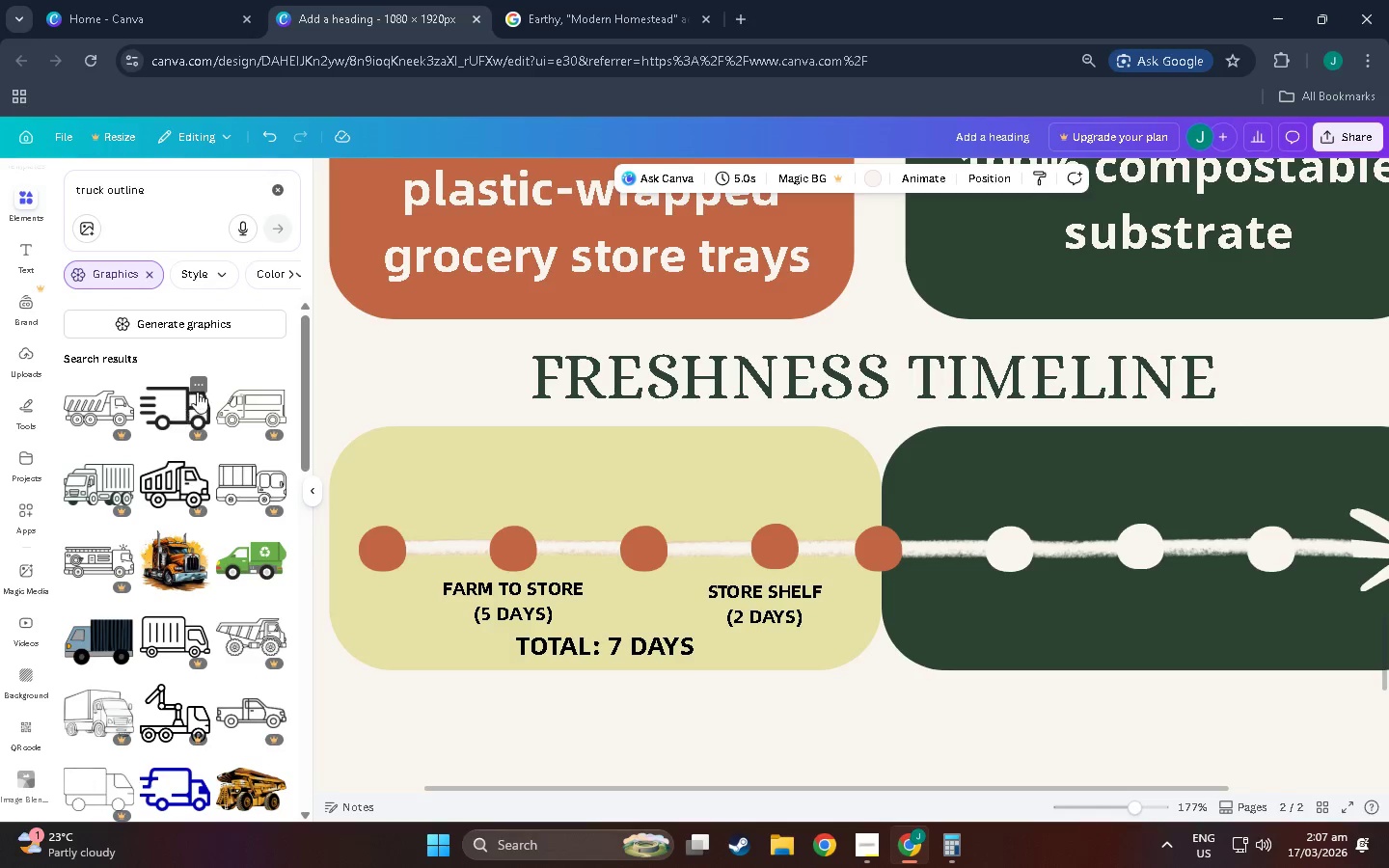 
left_click([197, 382])
 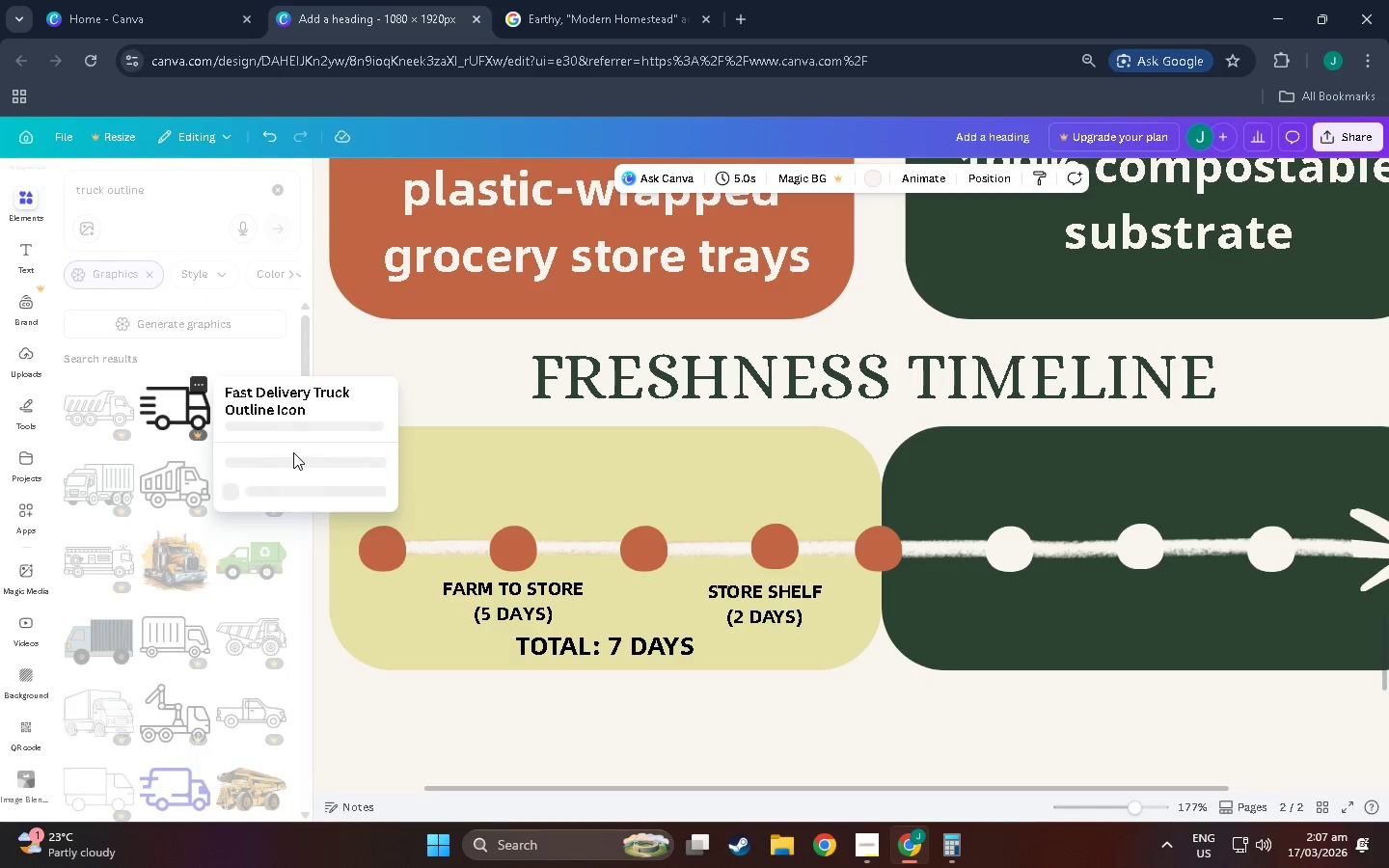 
left_click([202, 378])
 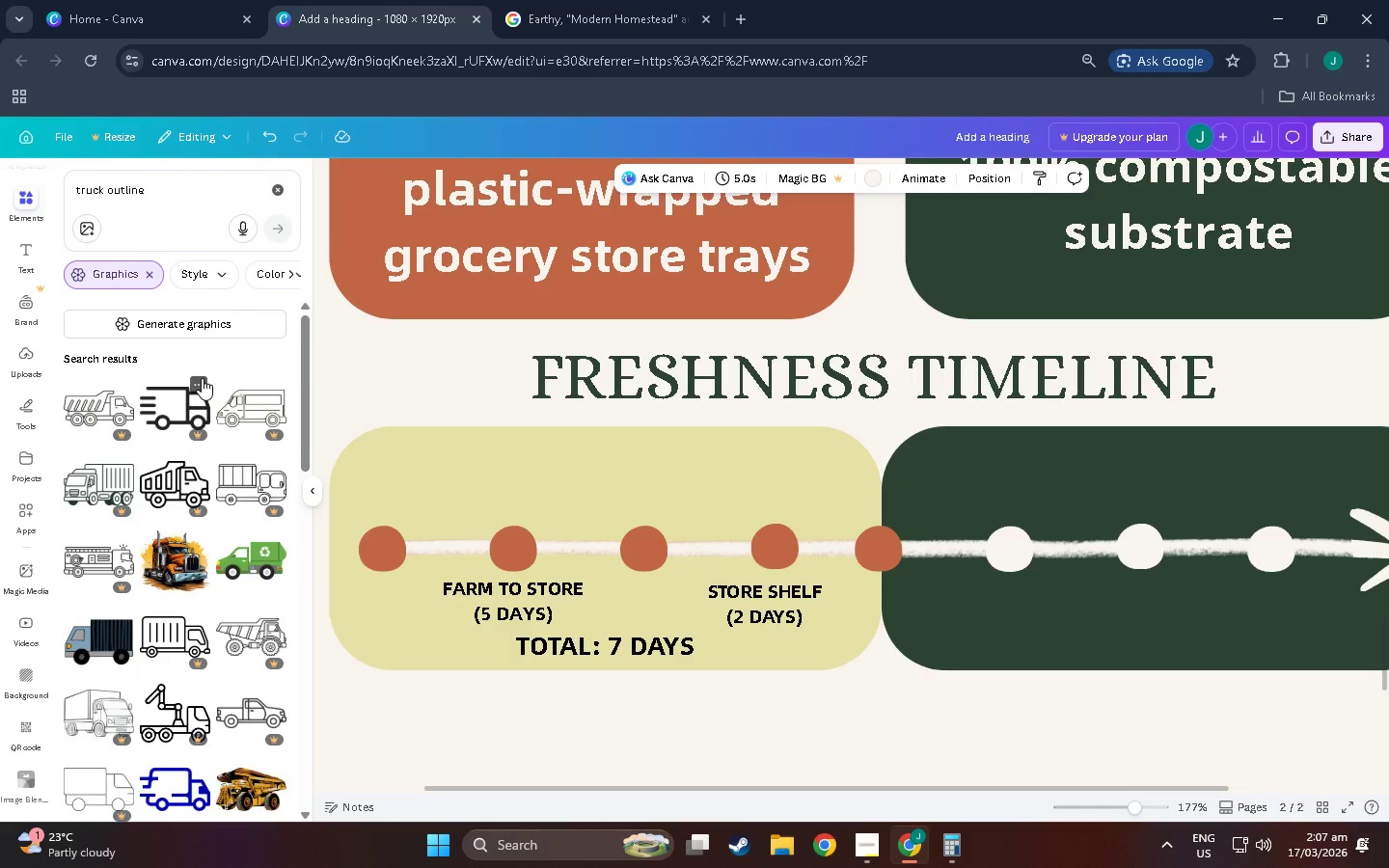 
left_click([198, 384])
 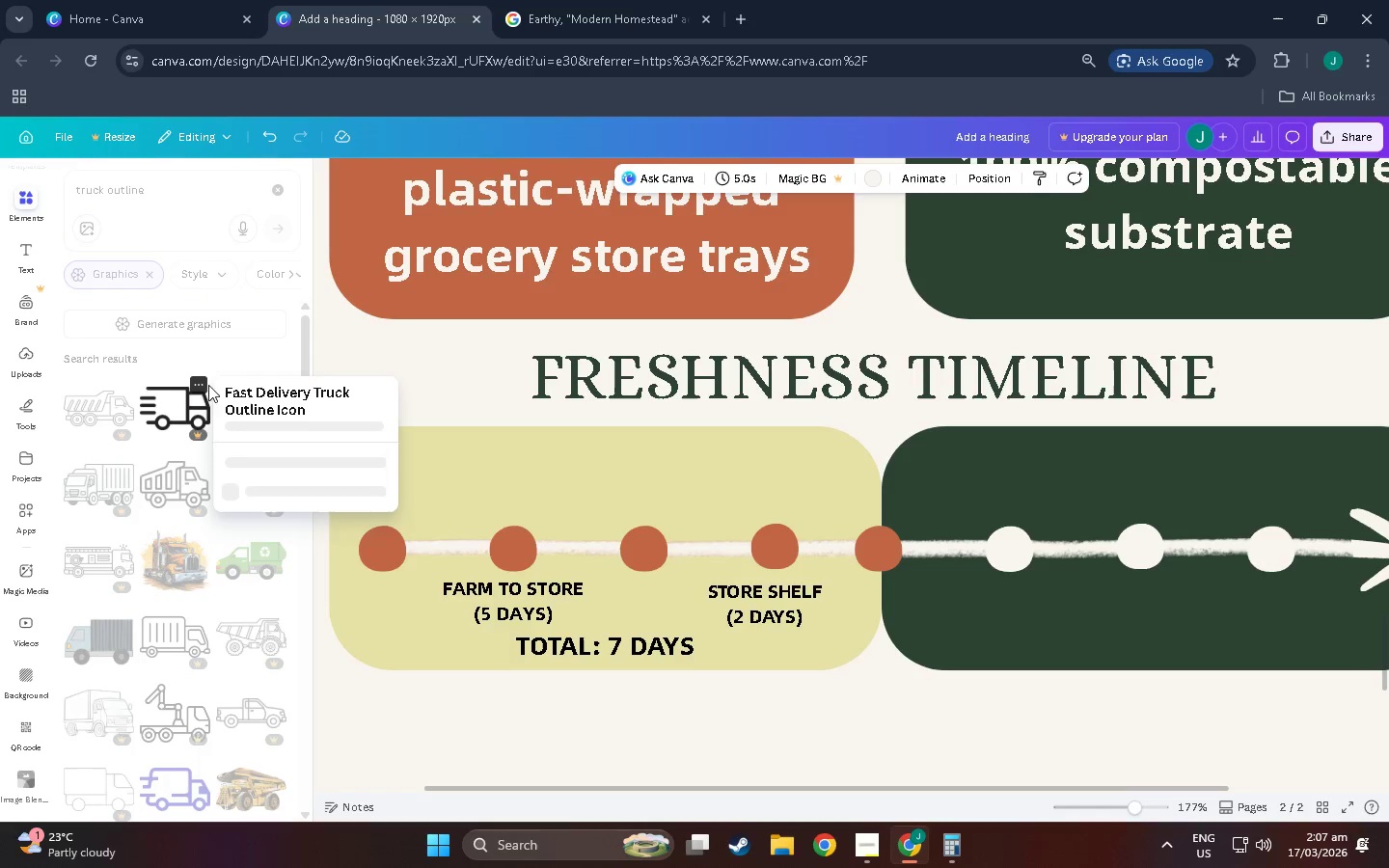 
left_click([199, 383])
 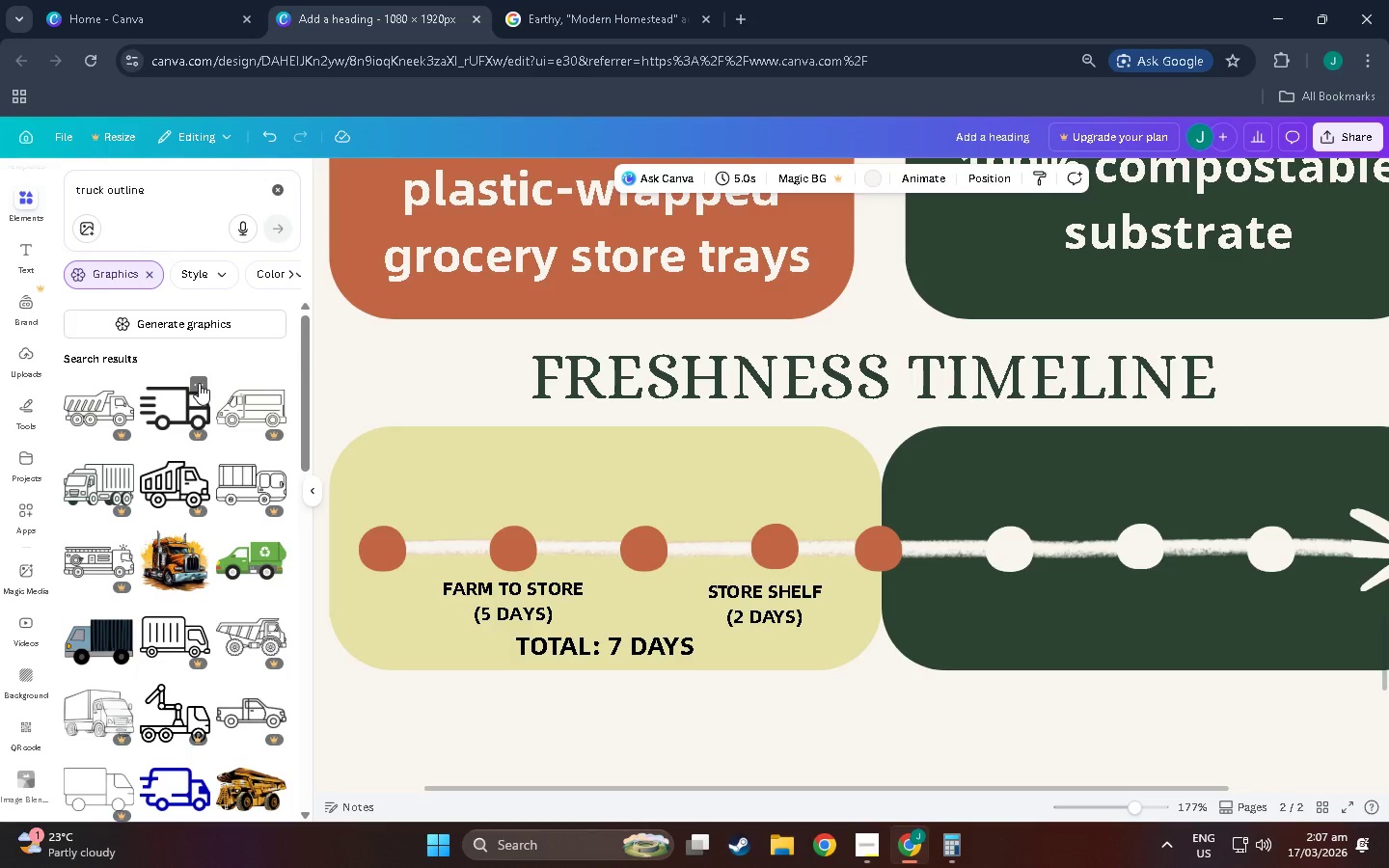 
left_click([199, 382])
 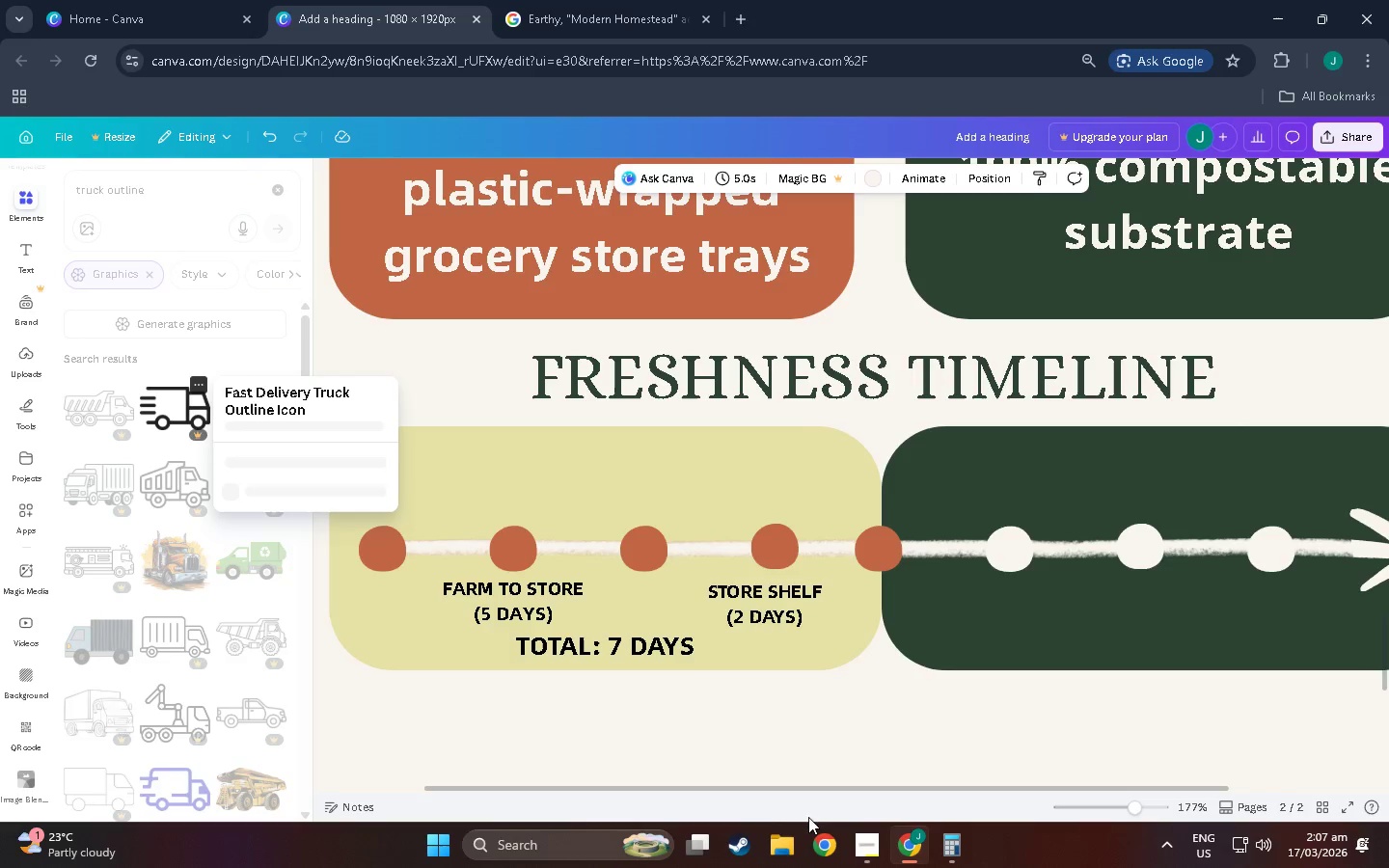 
left_click([854, 845])
 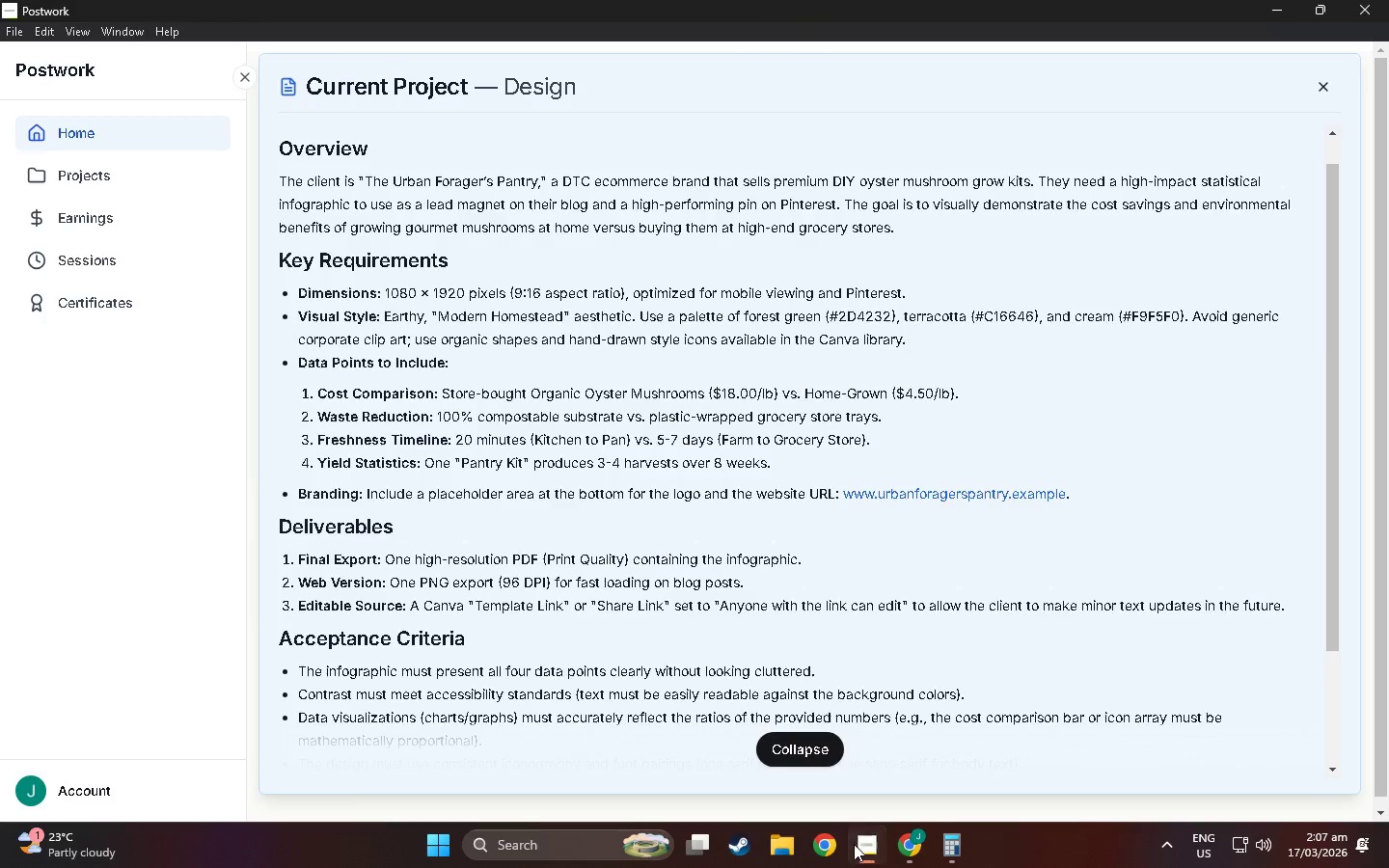 
double_click([854, 844])